 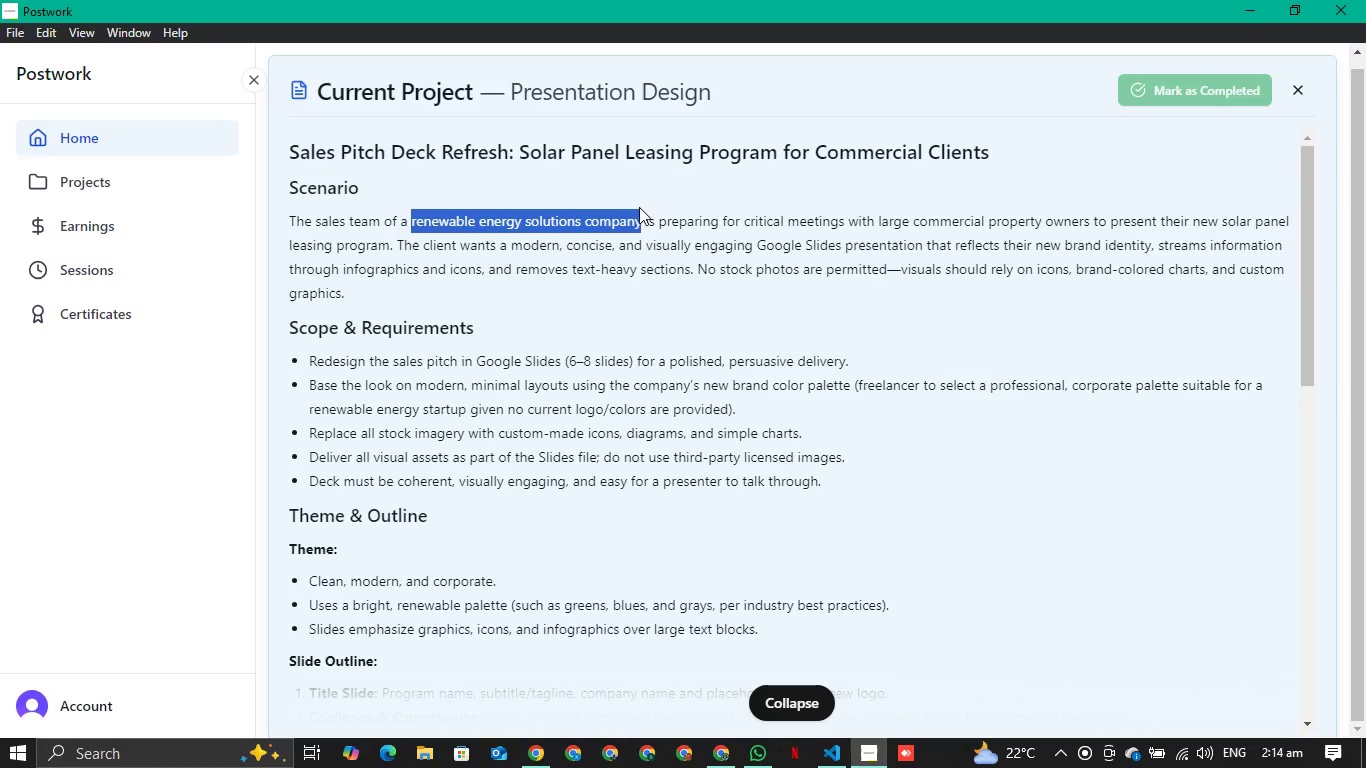 
key(Alt+Control+C)
 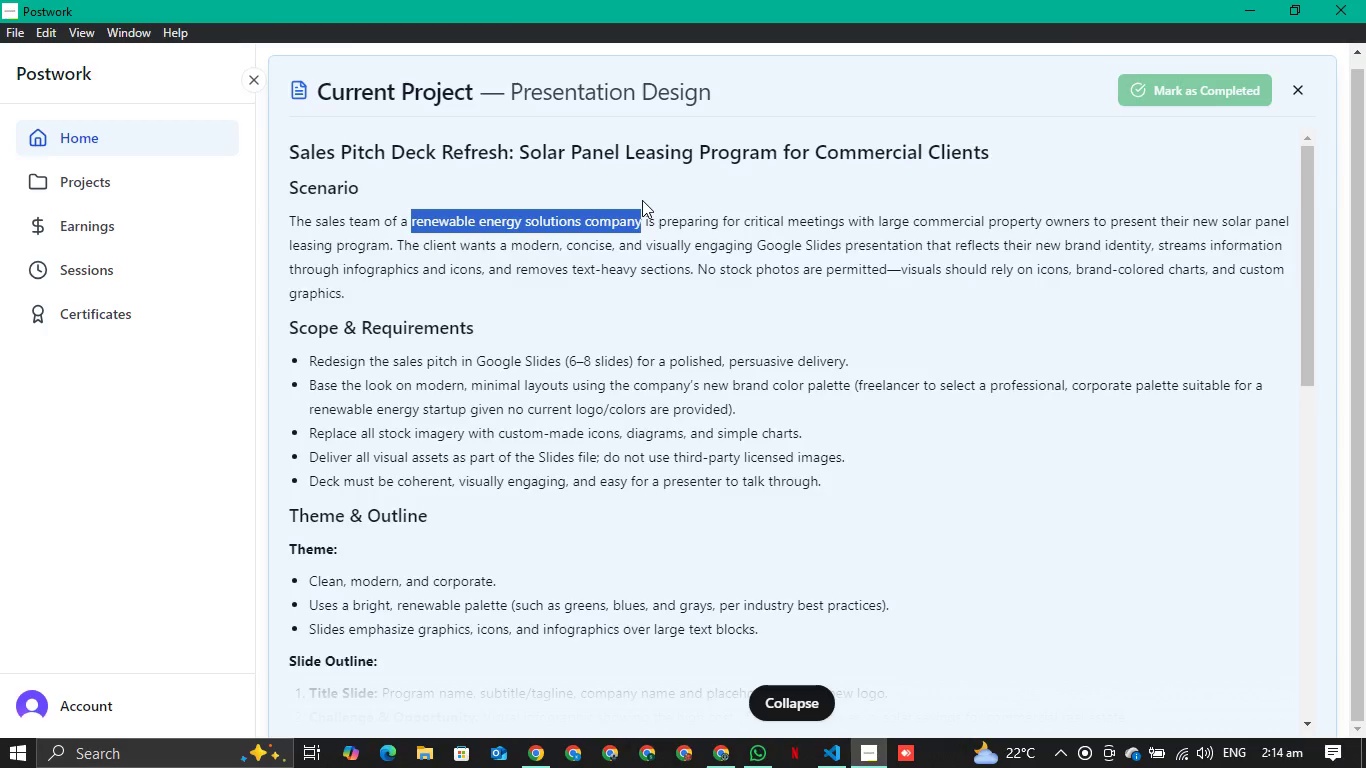 
key(Alt+AltLeft)
 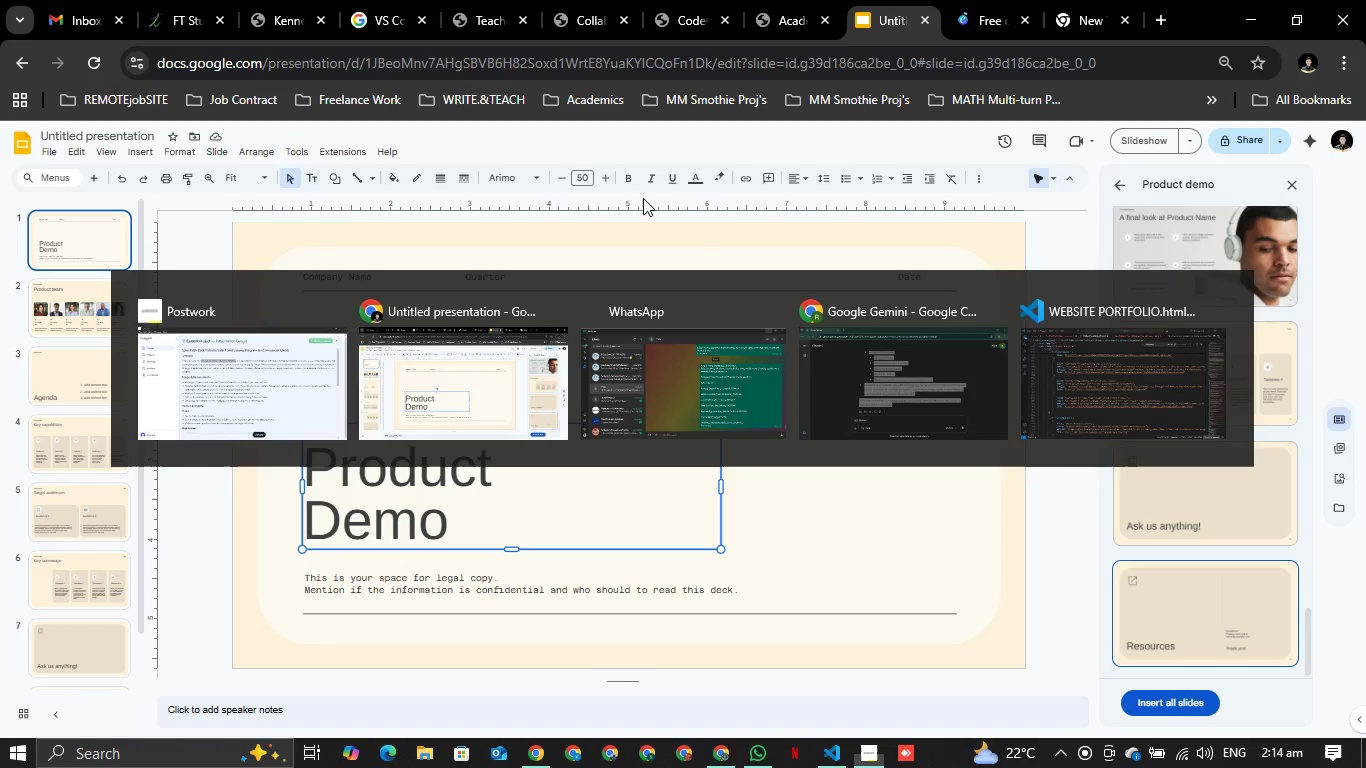 
key(Alt+Tab)
 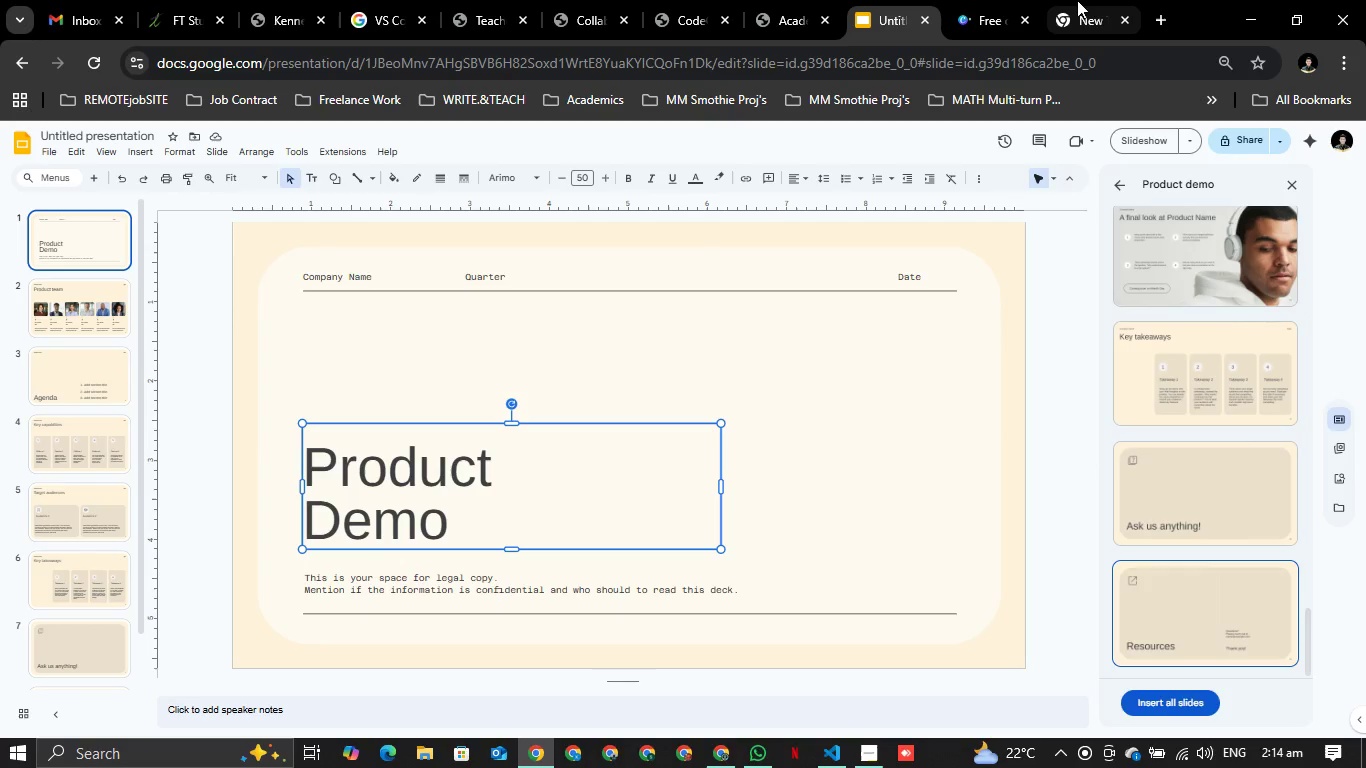 
left_click([1077, 0])
 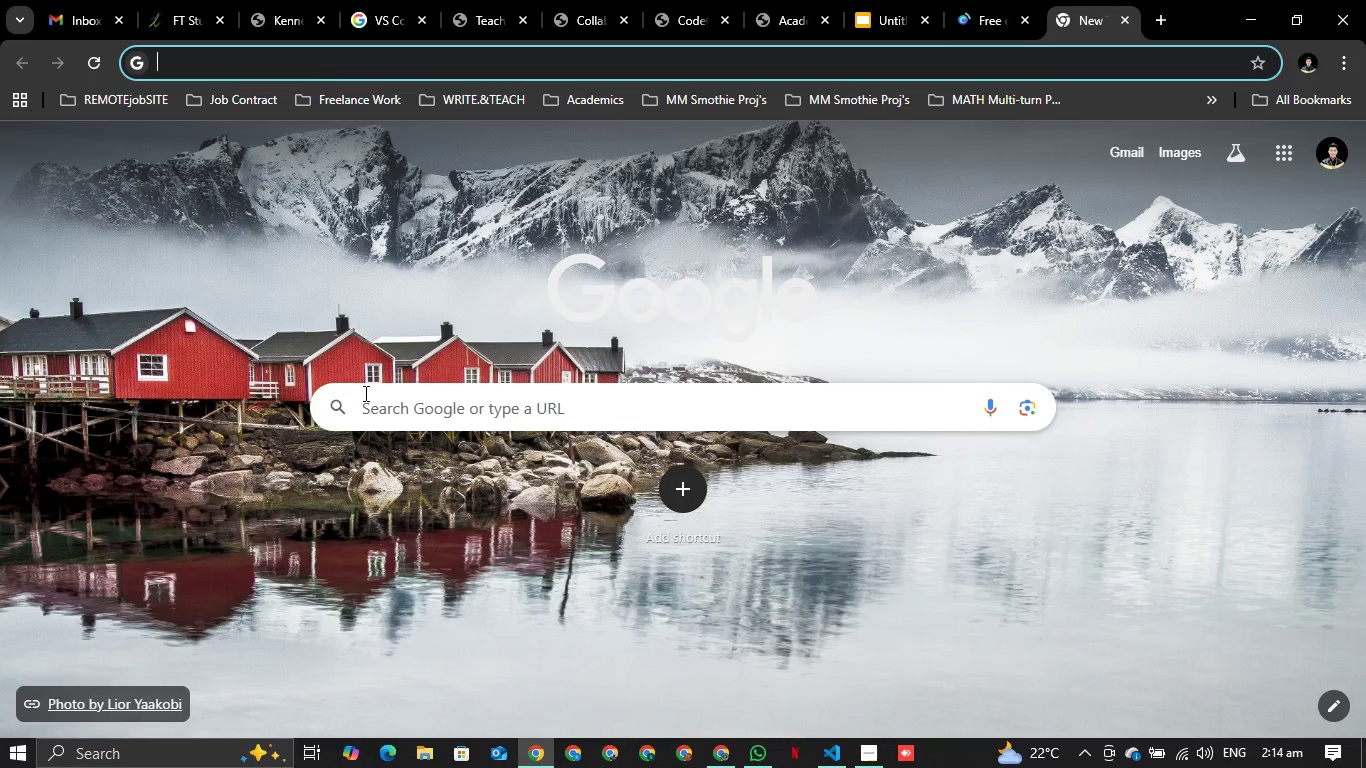 
mouse_move([430, 391])
 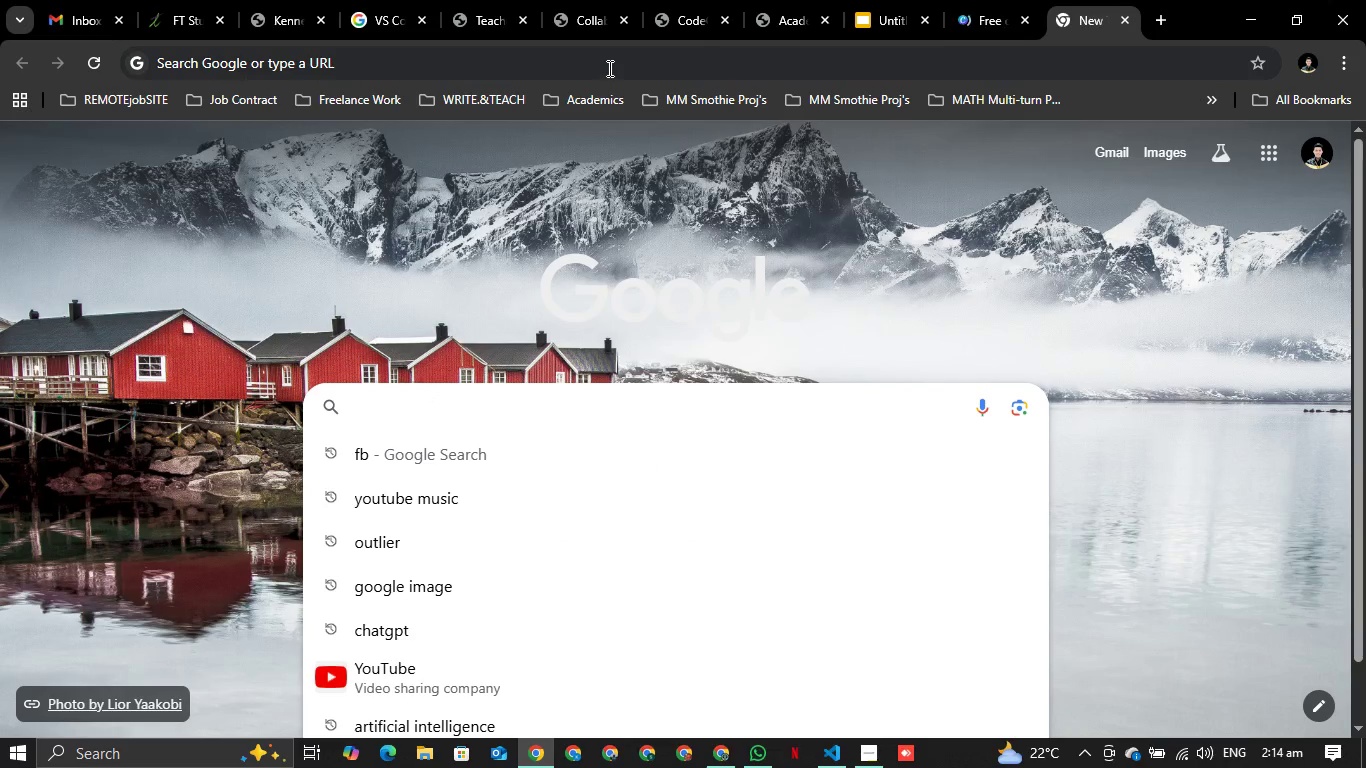 
left_click([608, 68])
 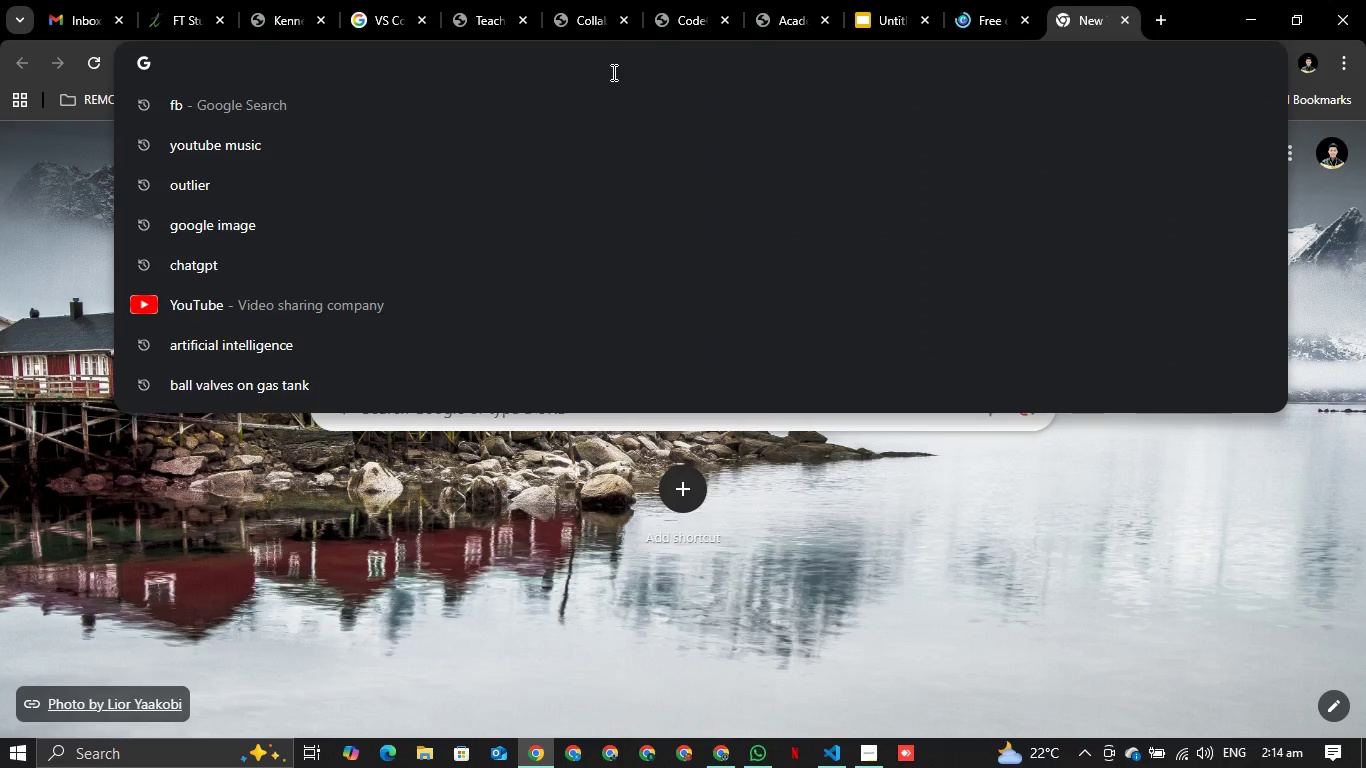 
type(google image )
 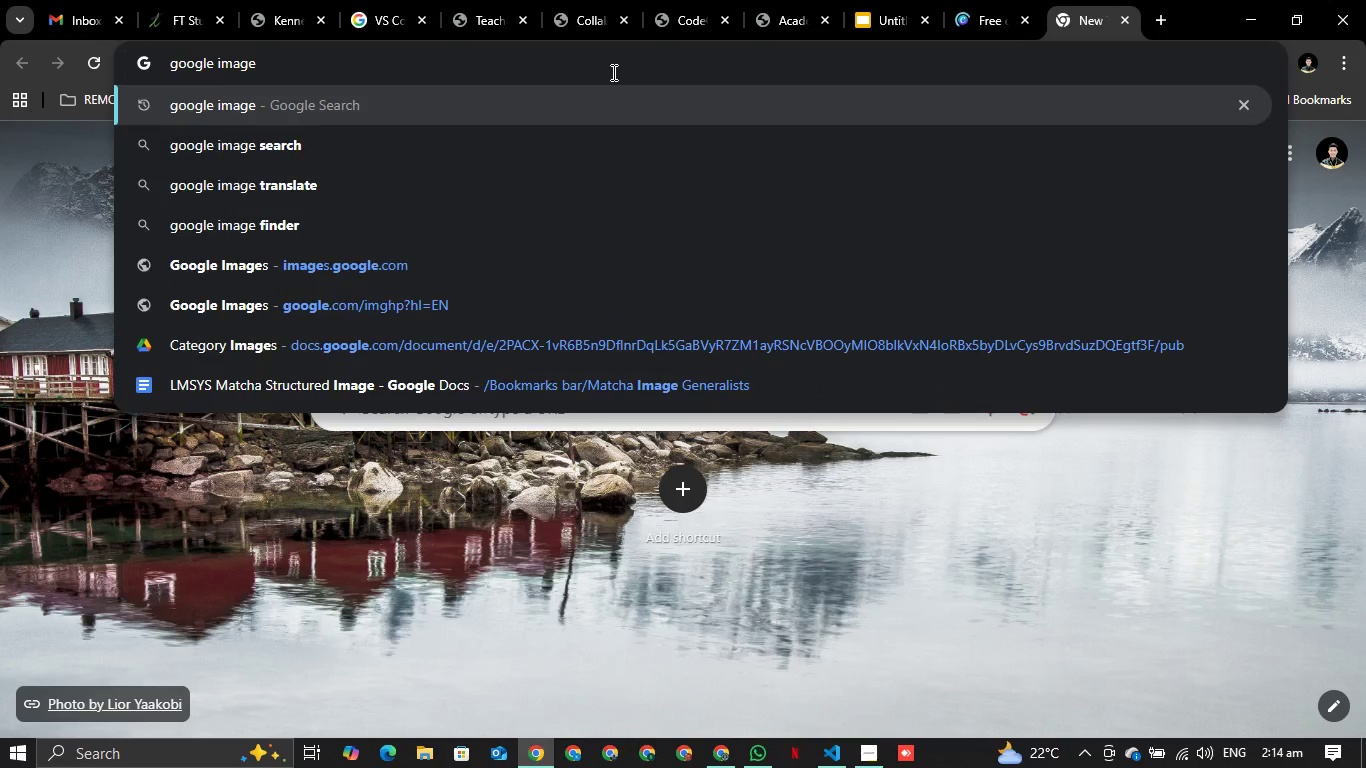 
key(Enter)
 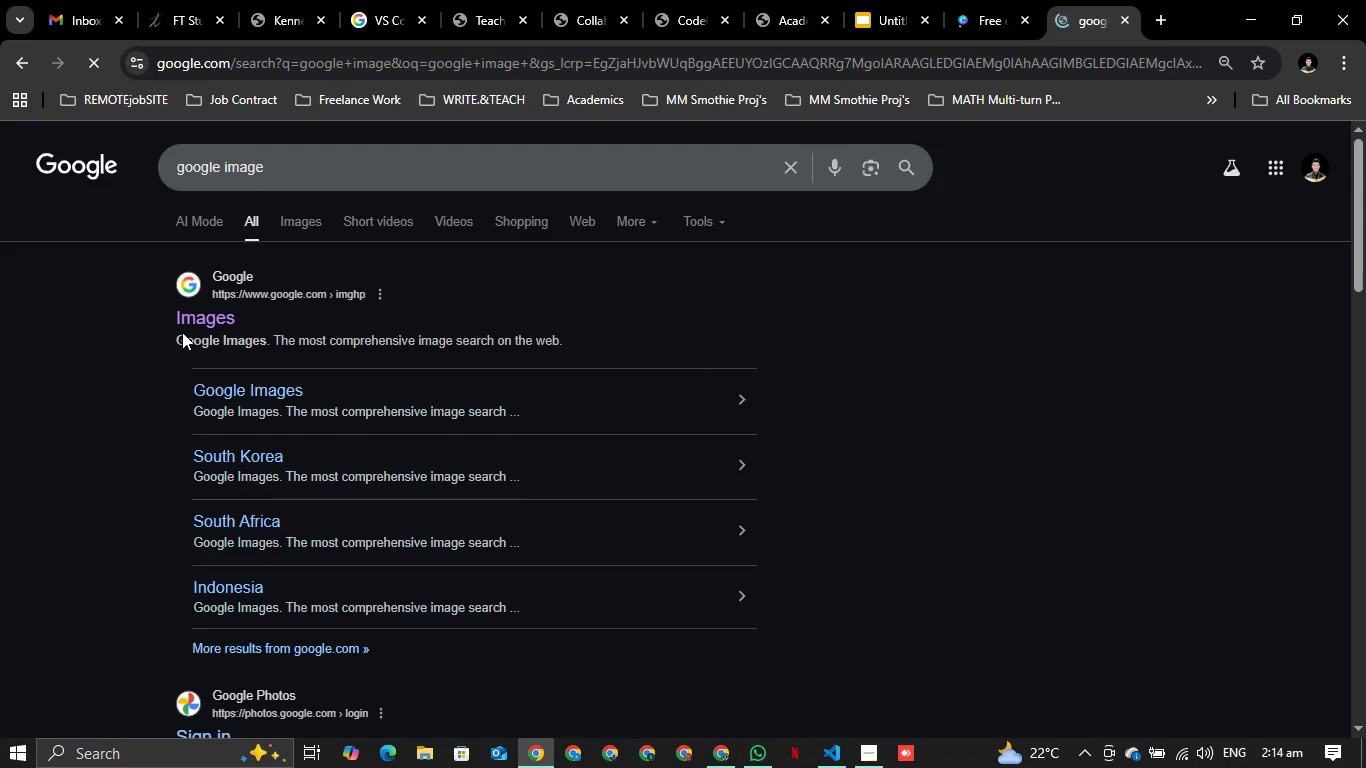 
left_click([204, 315])
 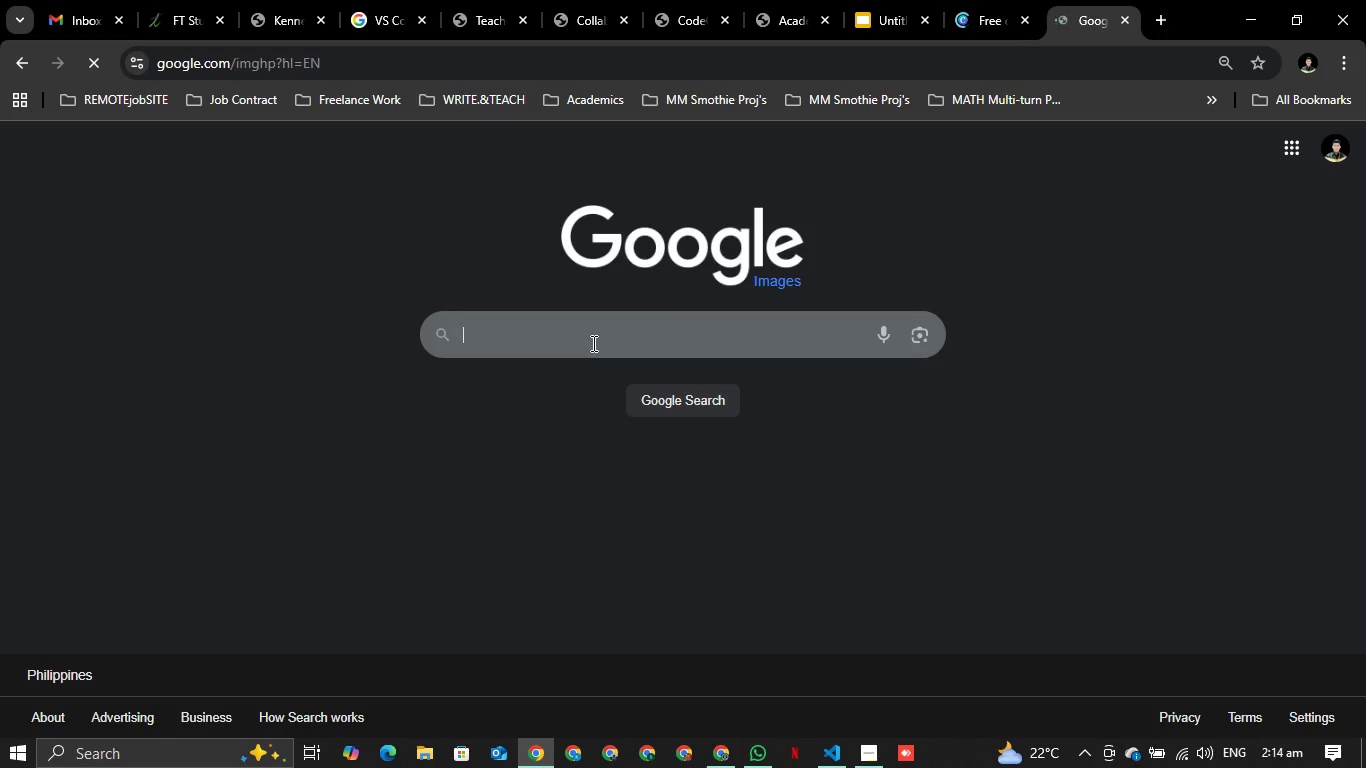 
key(Control+V)
 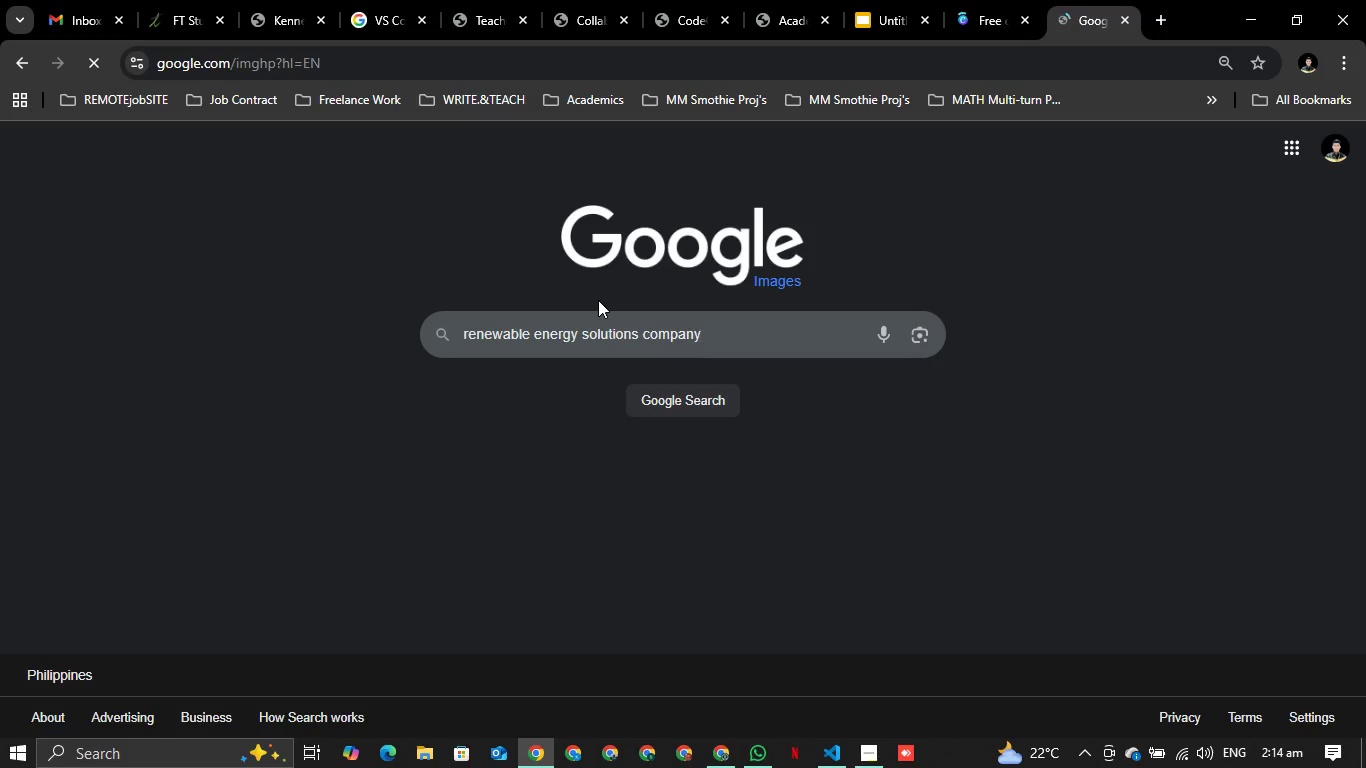 
key(Enter)
 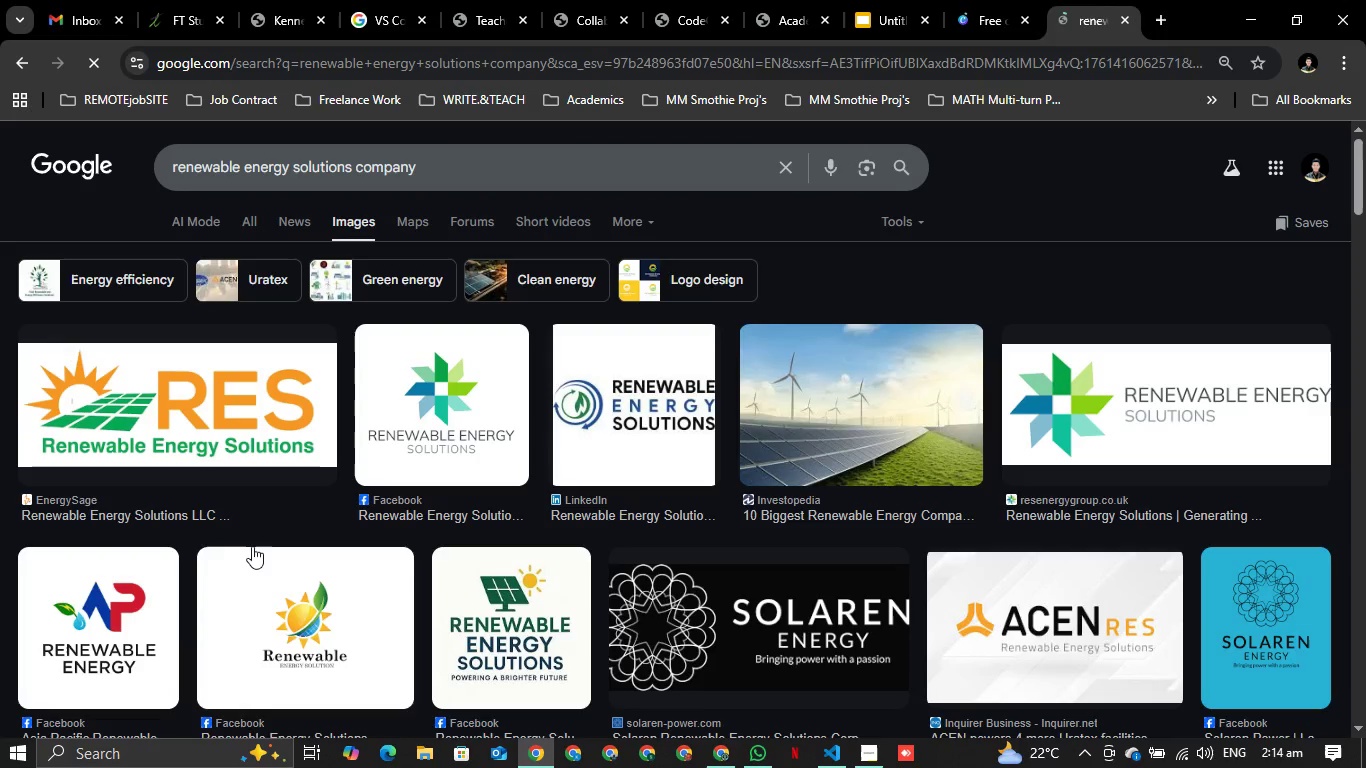 
scroll: coordinate [263, 549], scroll_direction: down, amount: 2.0
 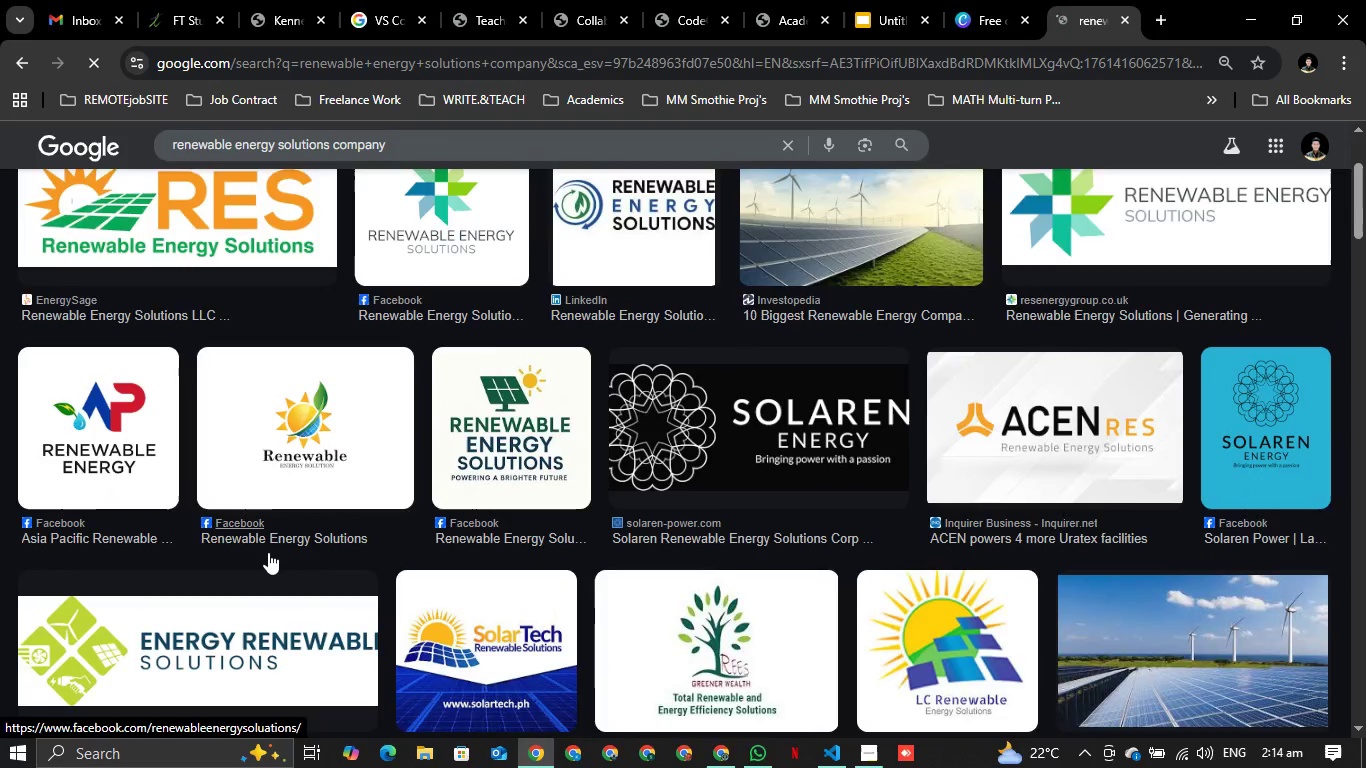 
scroll: coordinate [268, 552], scroll_direction: up, amount: 2.0
 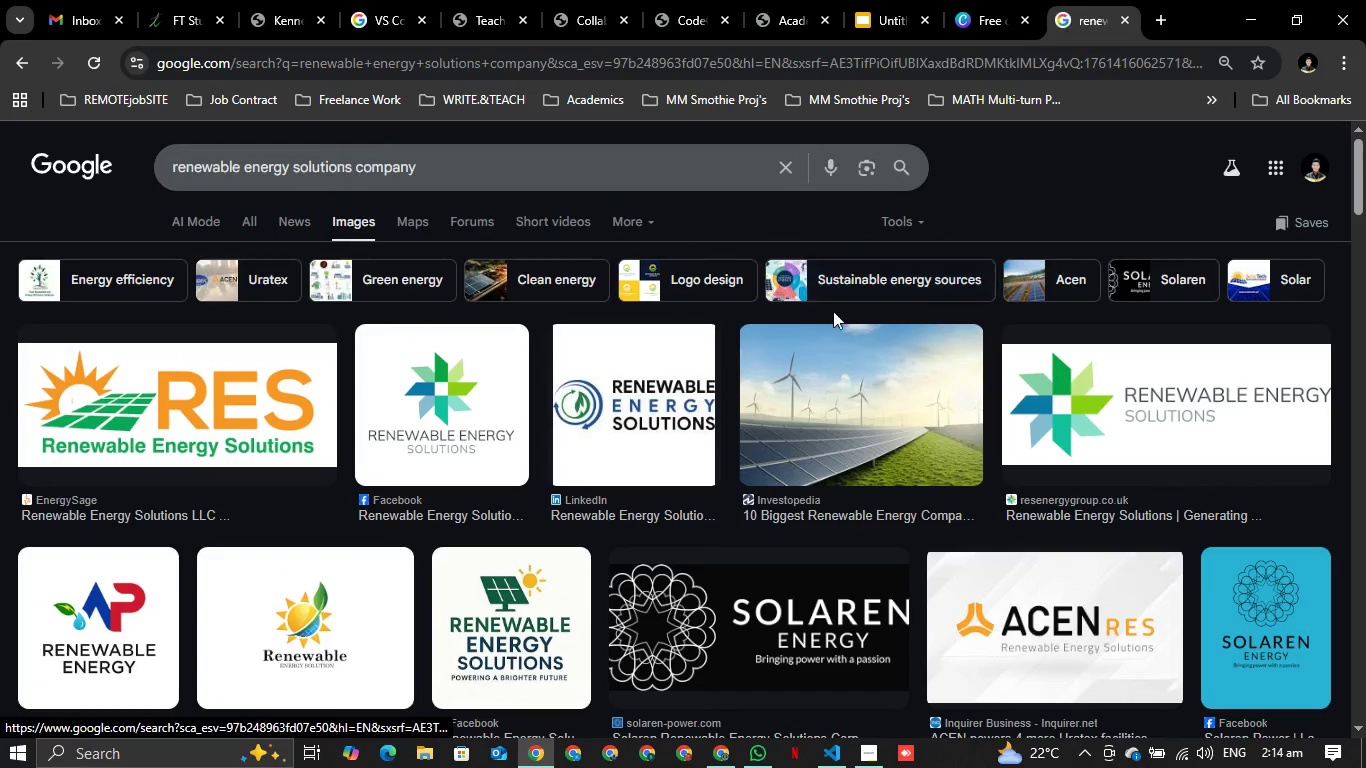 
scroll: coordinate [835, 314], scroll_direction: down, amount: 1.0
 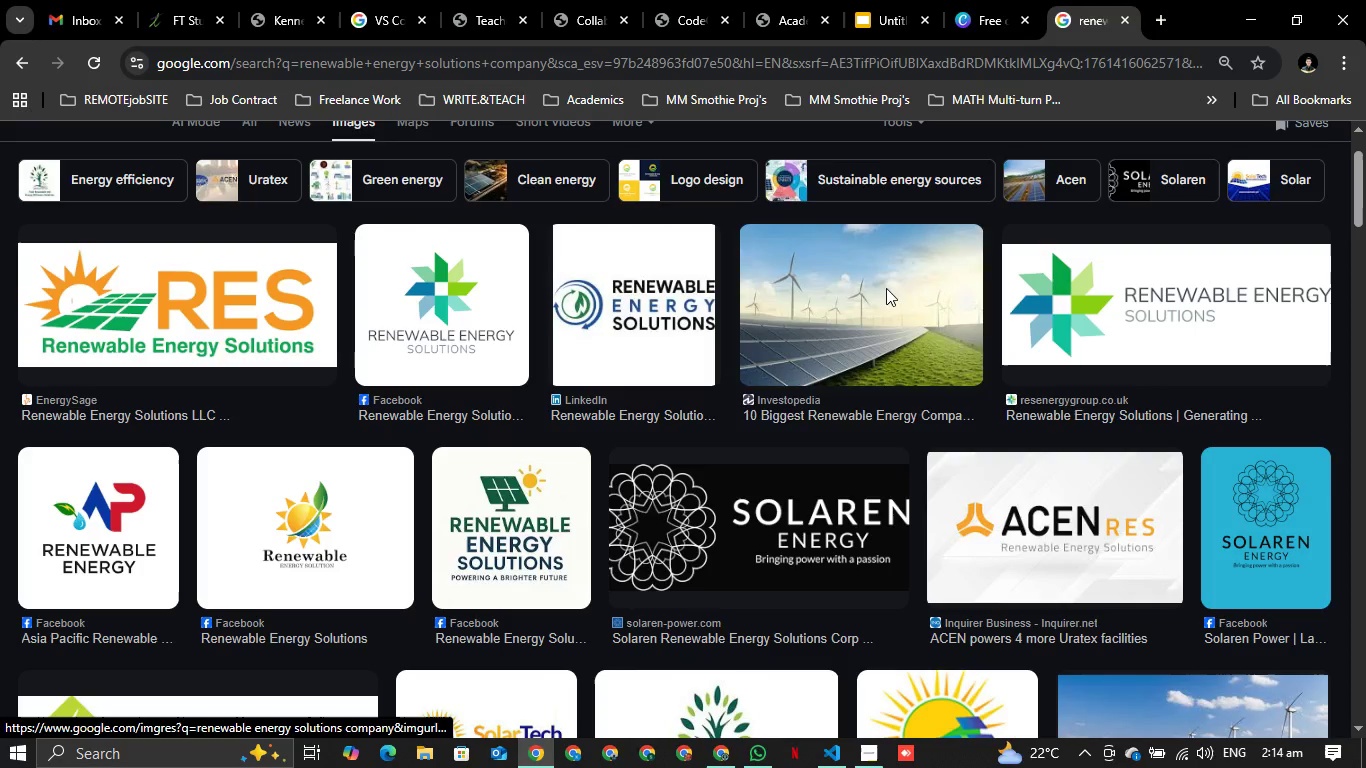 
left_click([886, 288])
 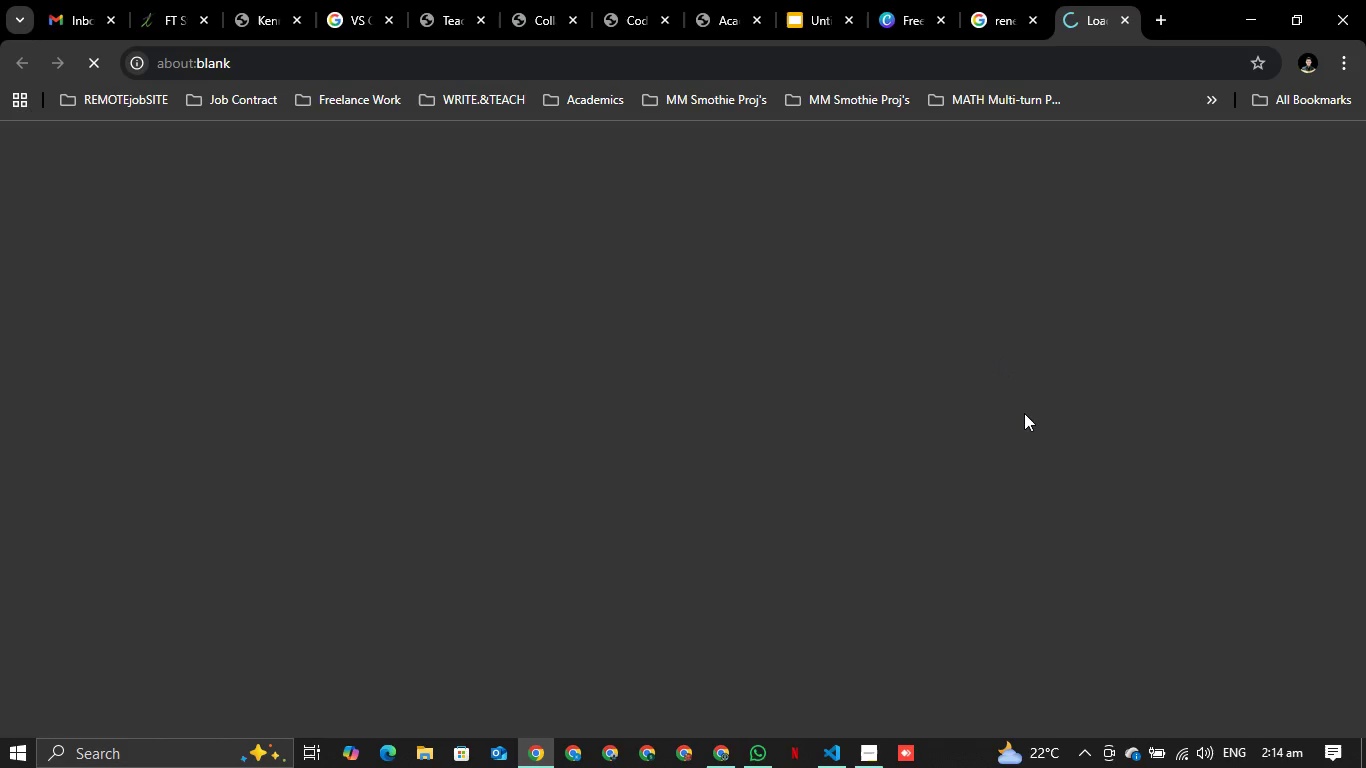 
left_click([1003, 0])
 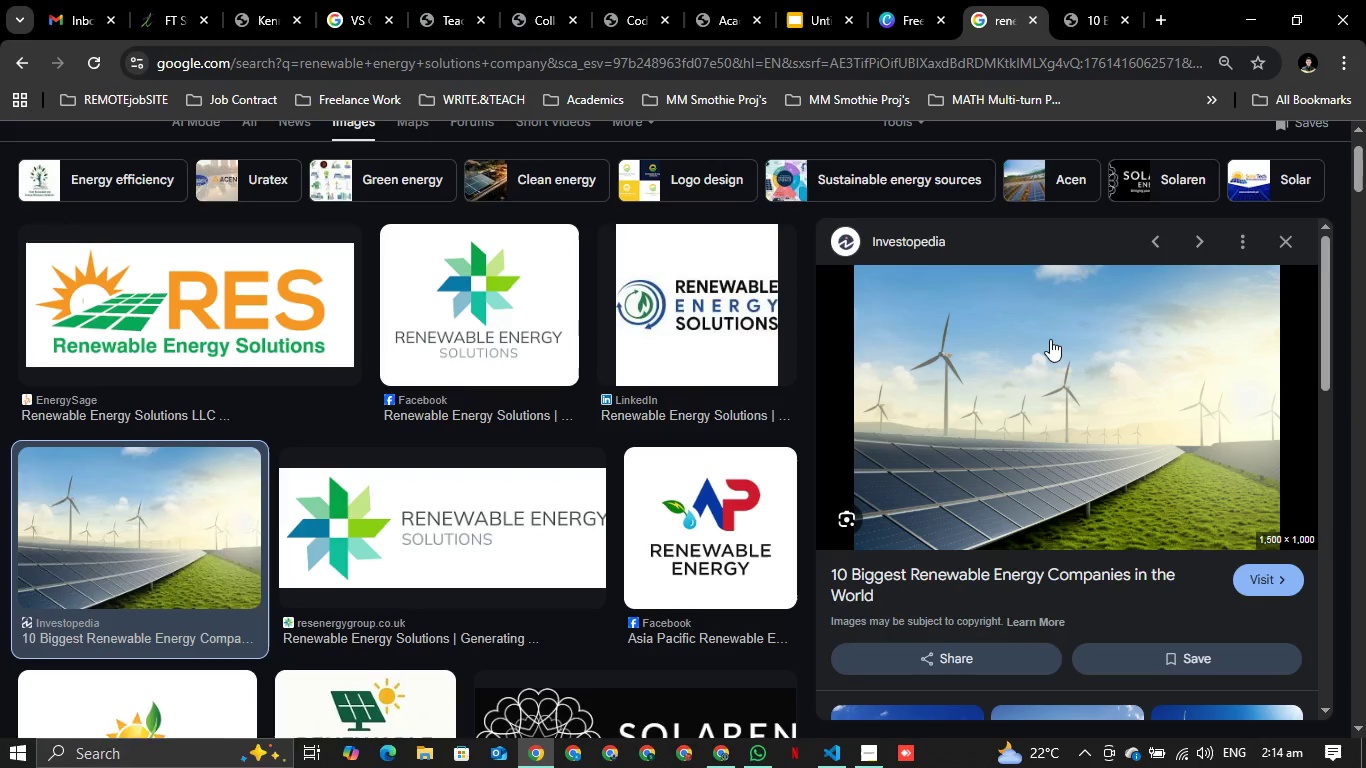 
right_click([1050, 339])
 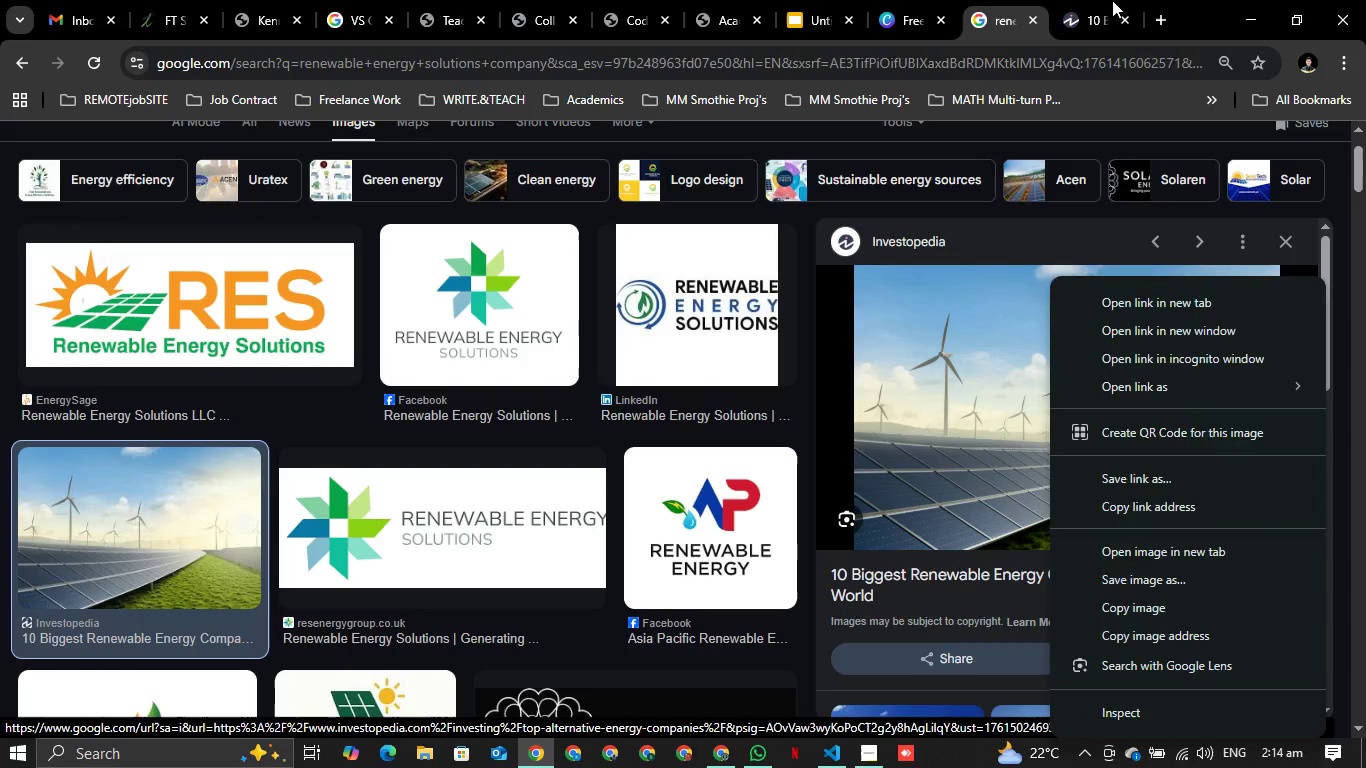 
left_click([1110, 0])
 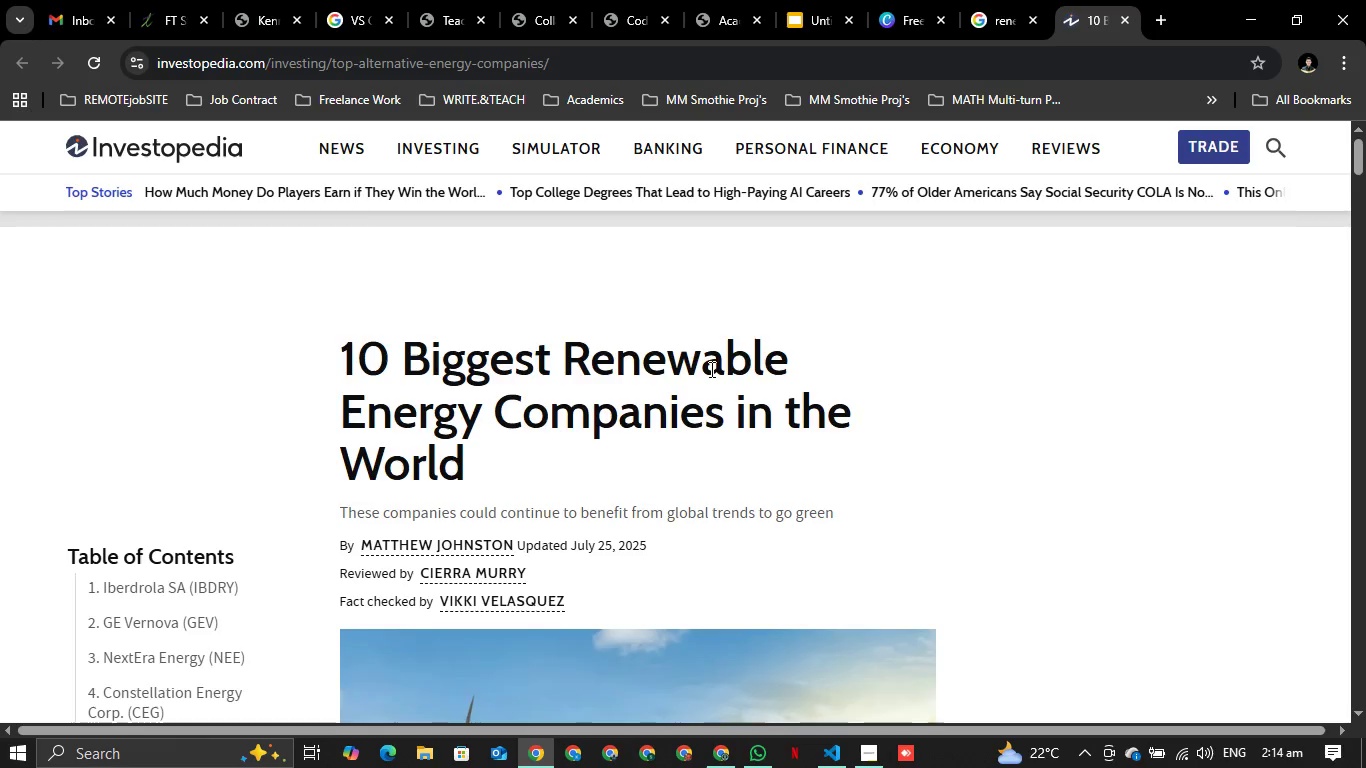 
scroll: coordinate [708, 392], scroll_direction: down, amount: 5.0
 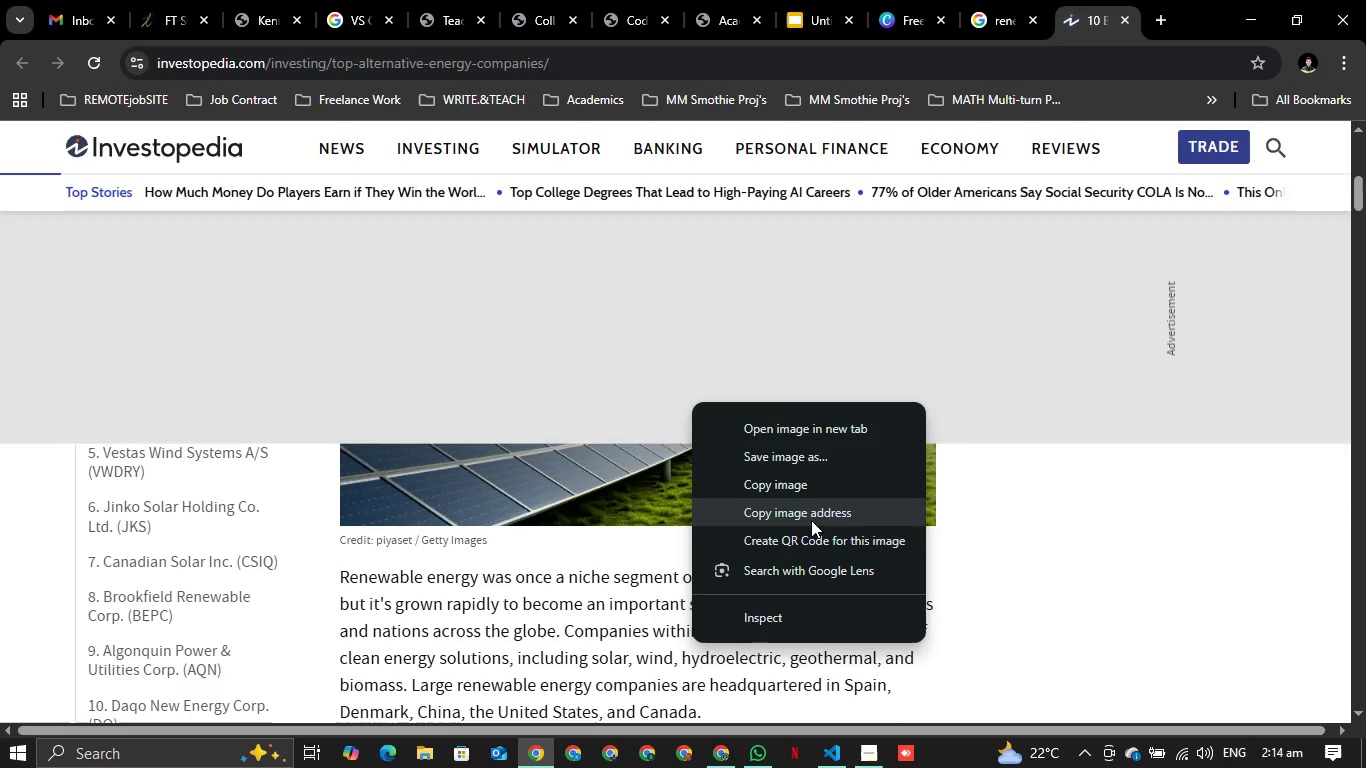 
left_click([811, 520])
 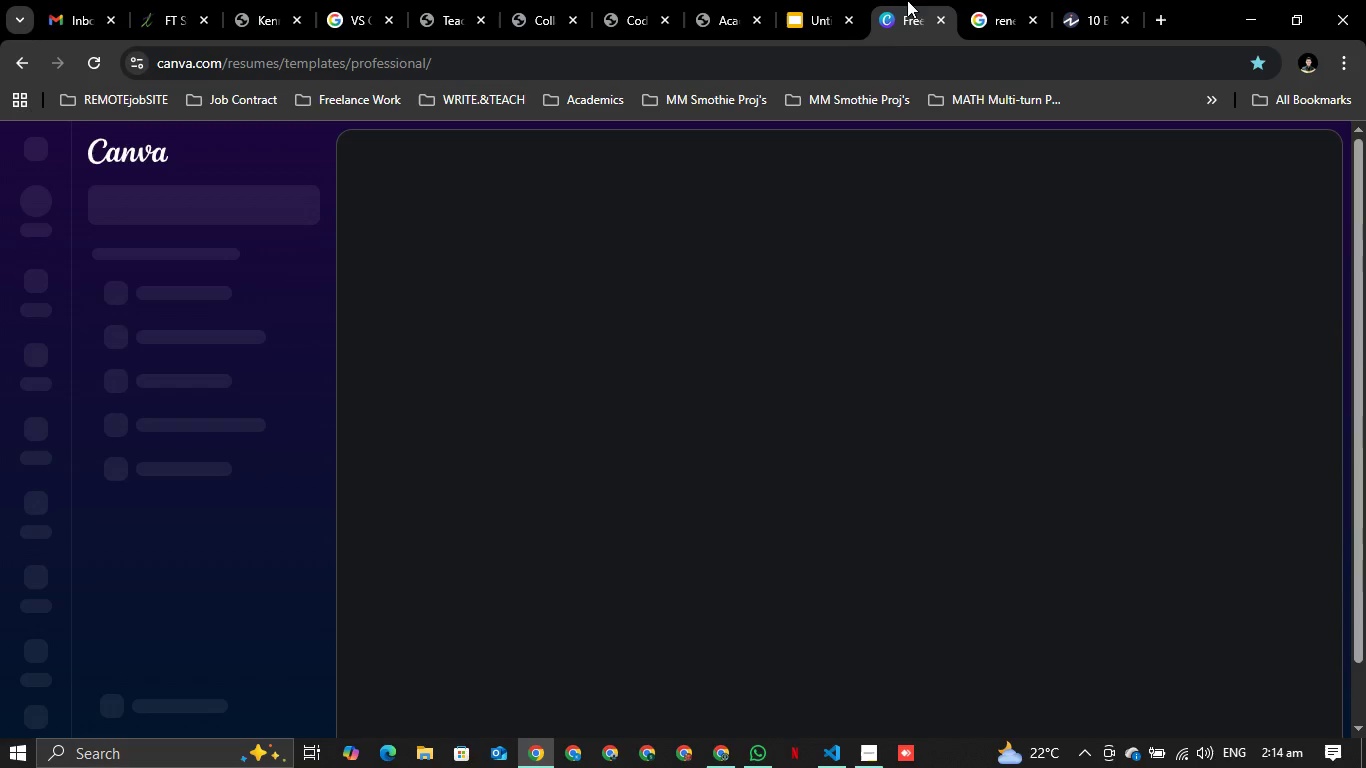 
left_click([907, 0])
 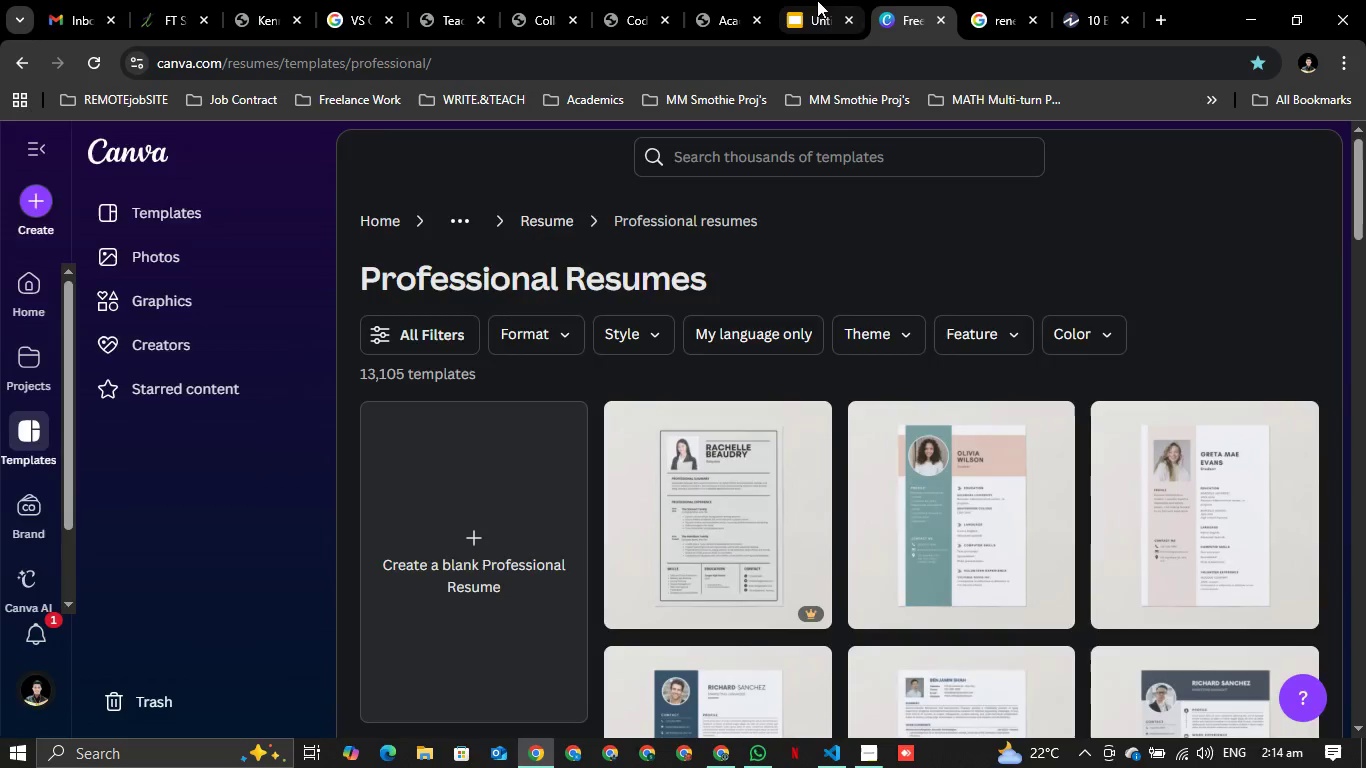 
left_click([816, 0])
 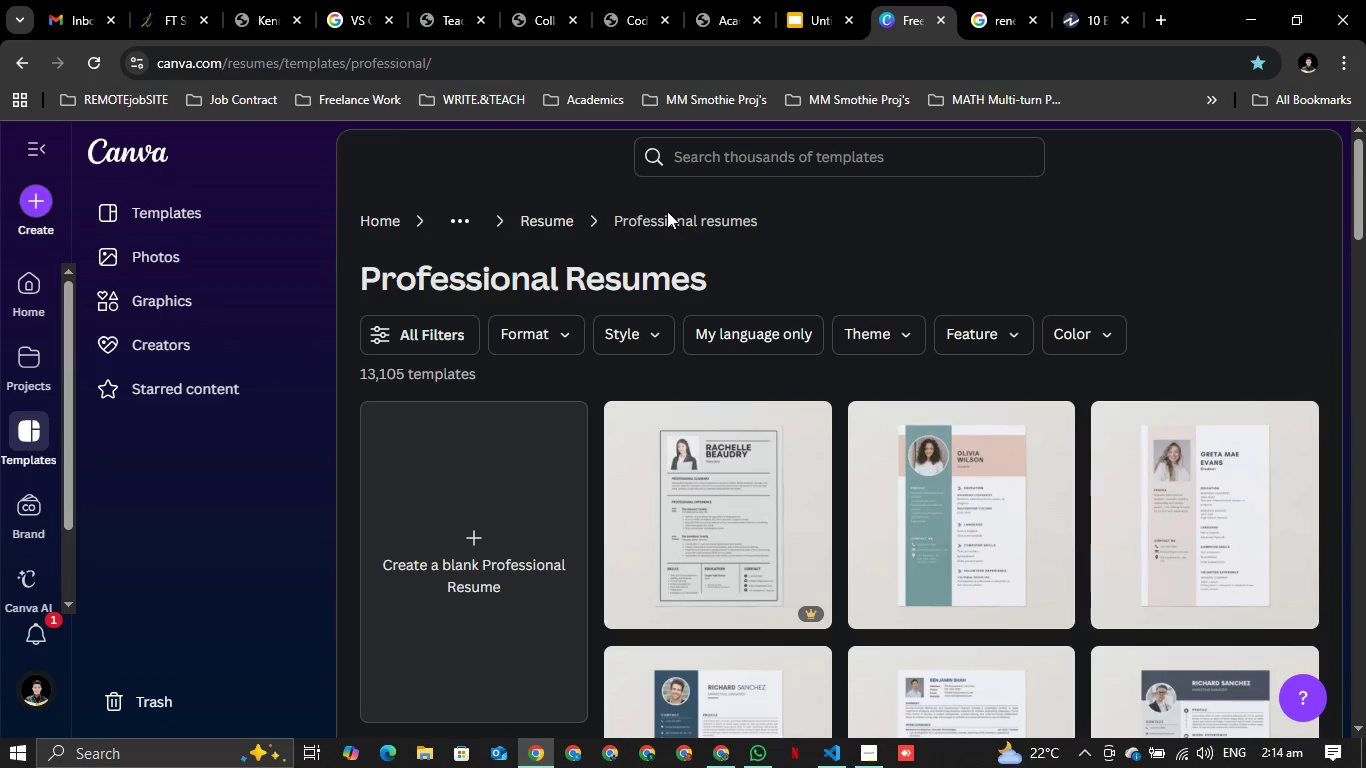 
left_click([768, 157])
 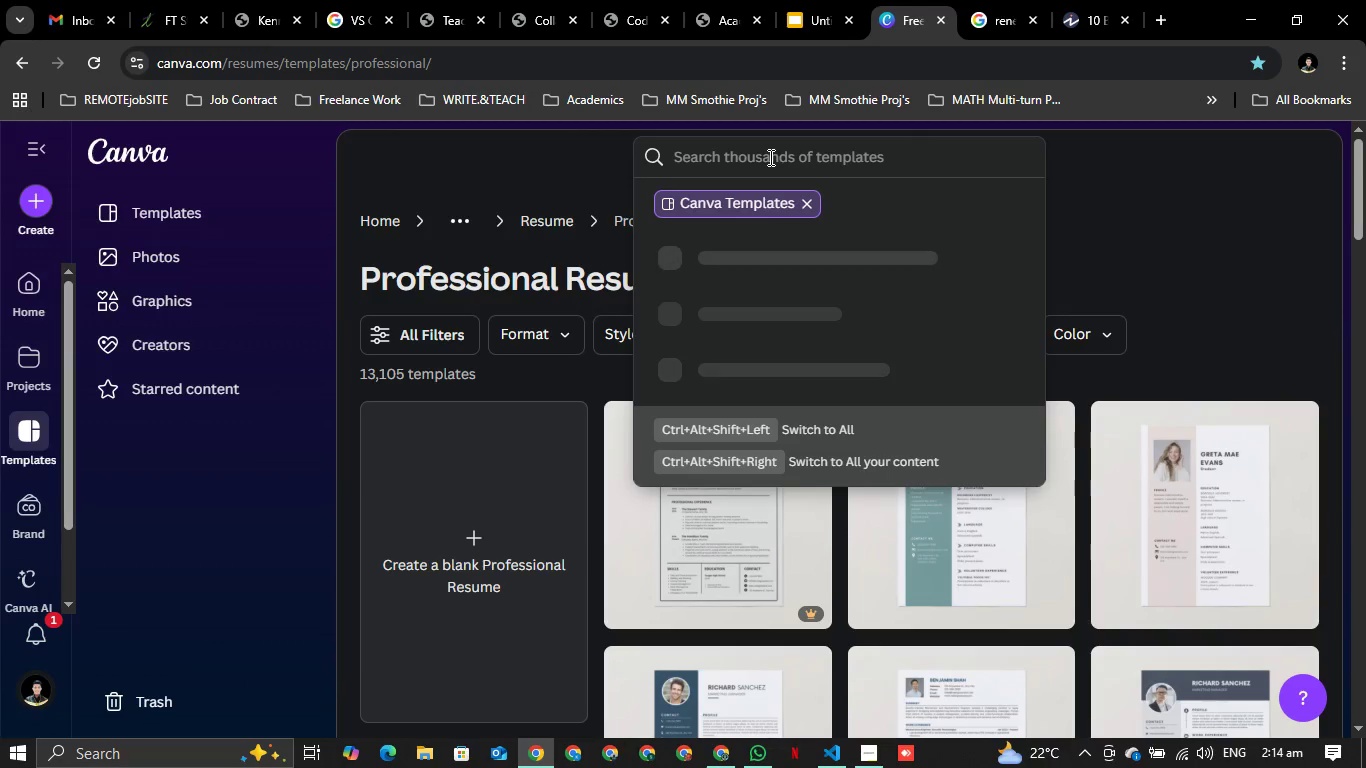 
type(logo)
 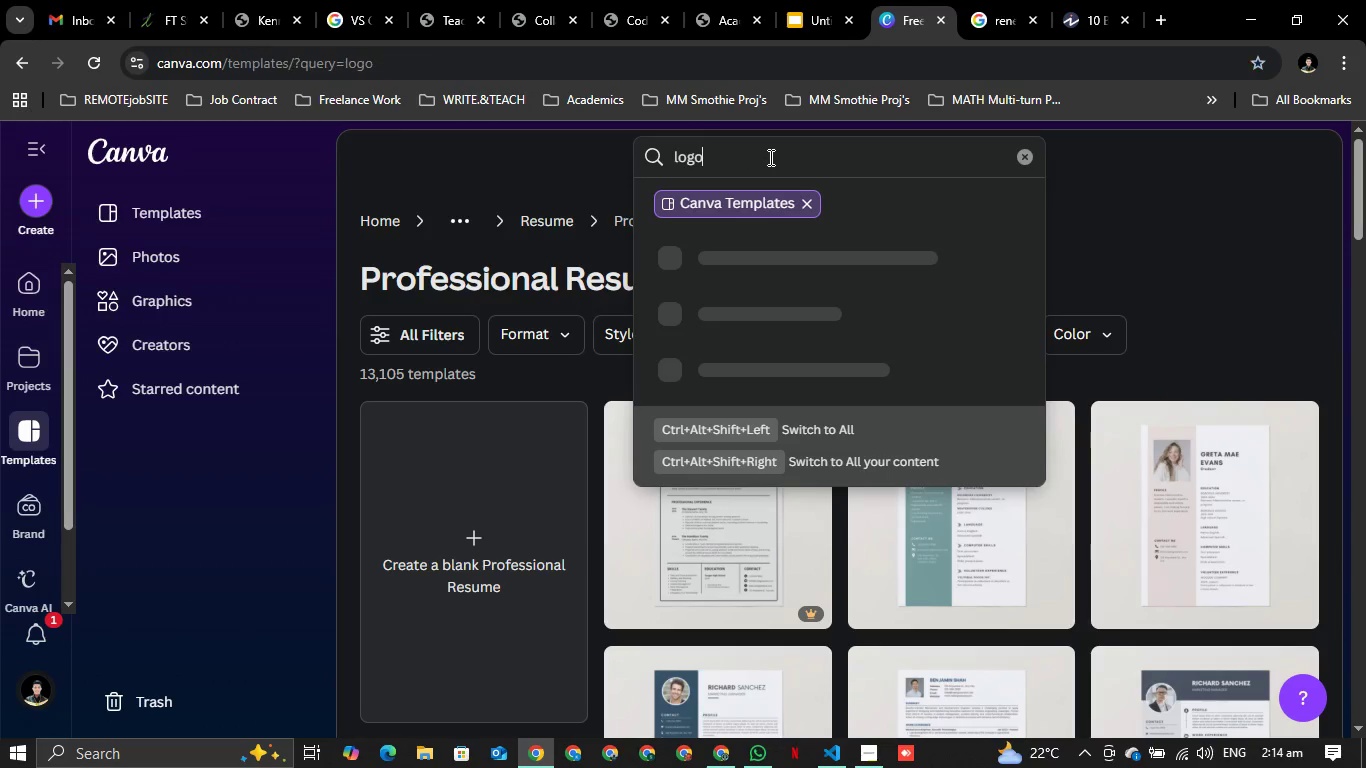 
key(Enter)
 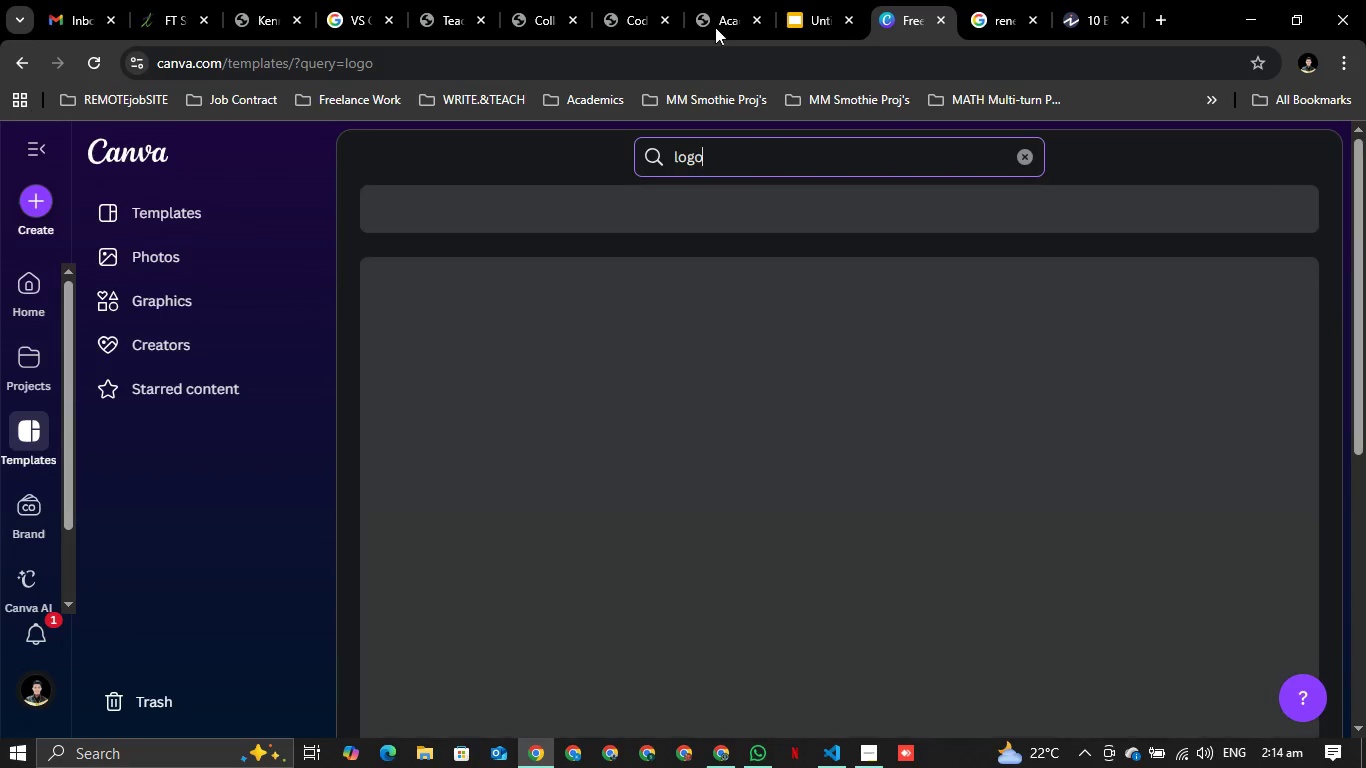 
mouse_move([736, 1])
 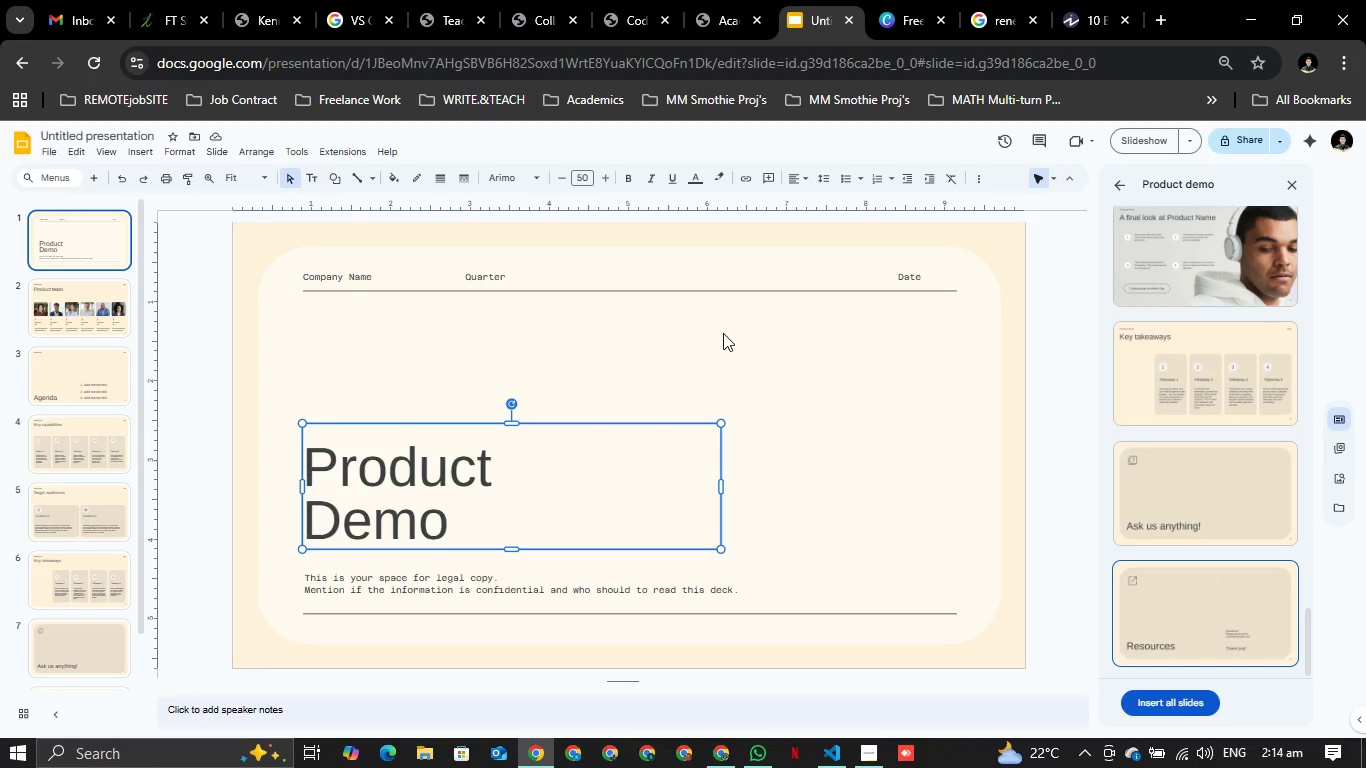 
scroll: coordinate [743, 339], scroll_direction: down, amount: 5.0
 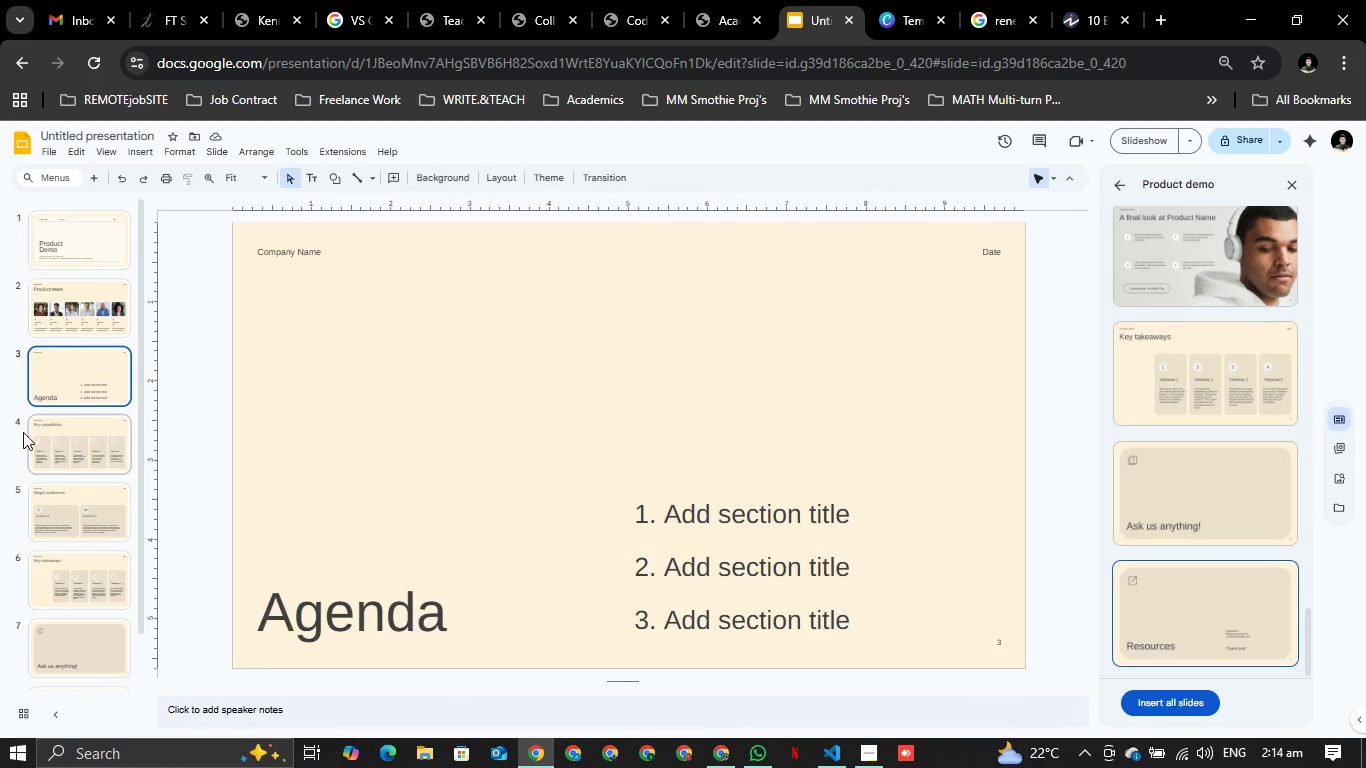 
scroll: coordinate [39, 430], scroll_direction: up, amount: 1.0
 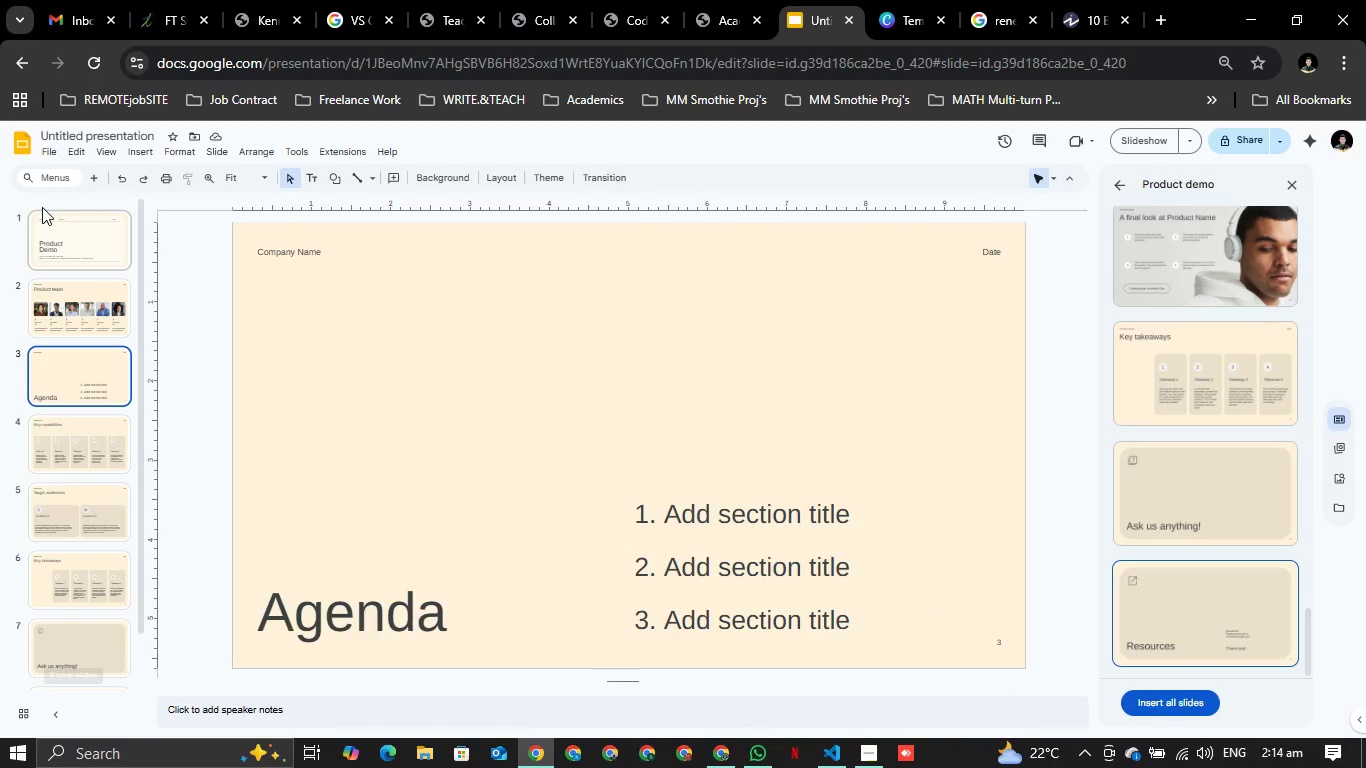 
left_click([42, 207])
 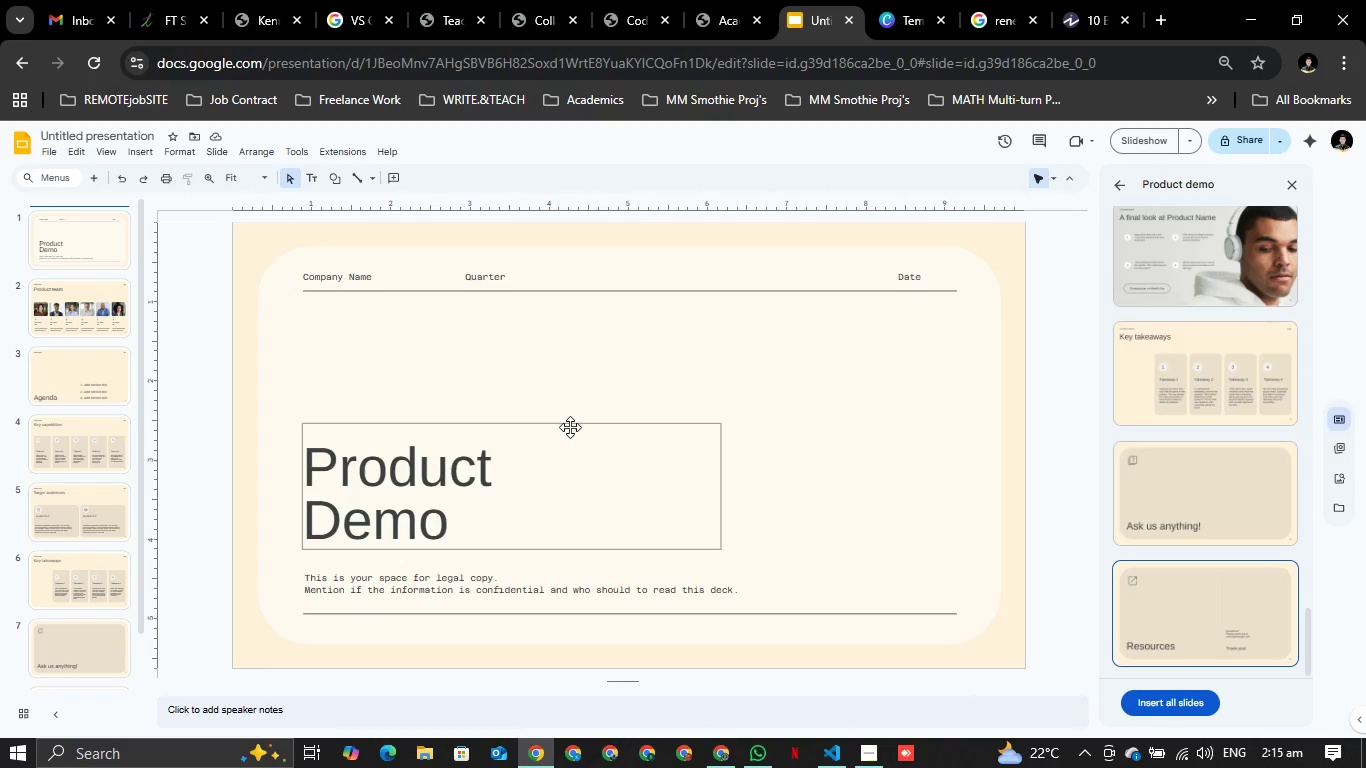 
key(Alt+AltLeft)
 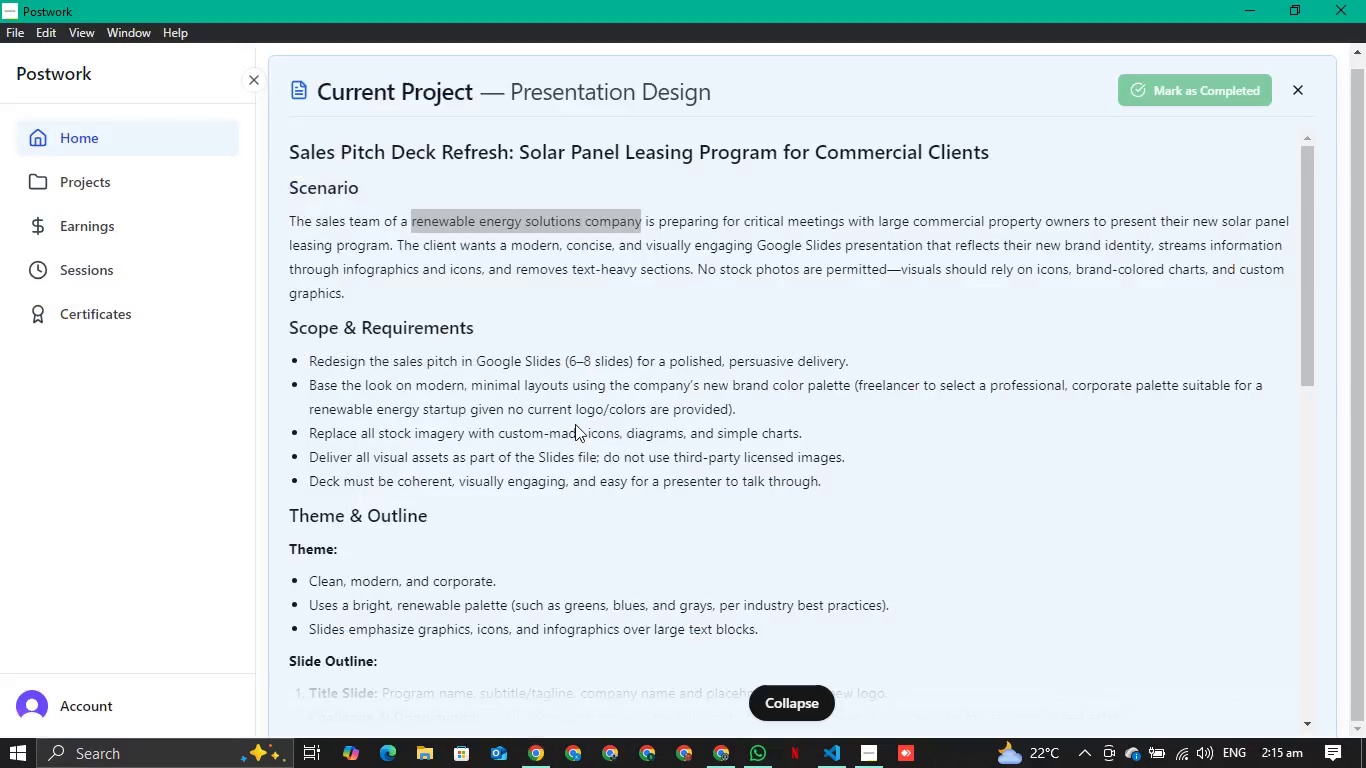 
key(Alt+Tab)